 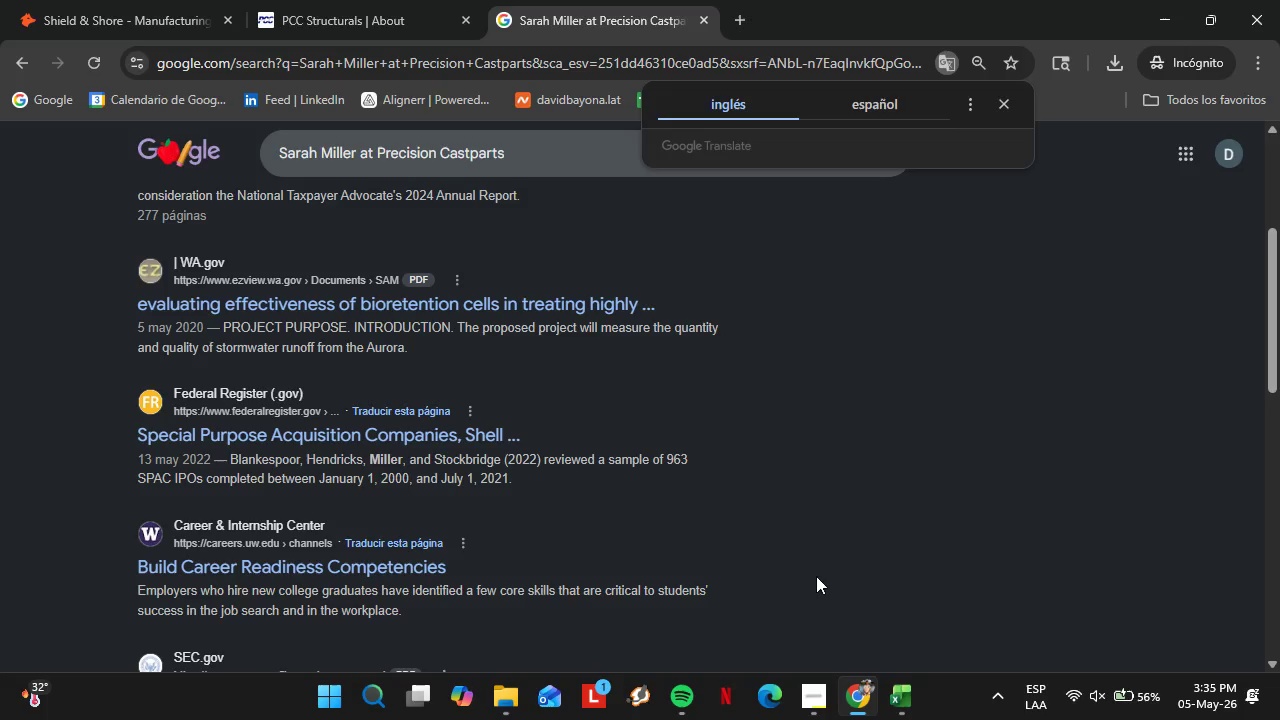 
left_click([320, 0])
 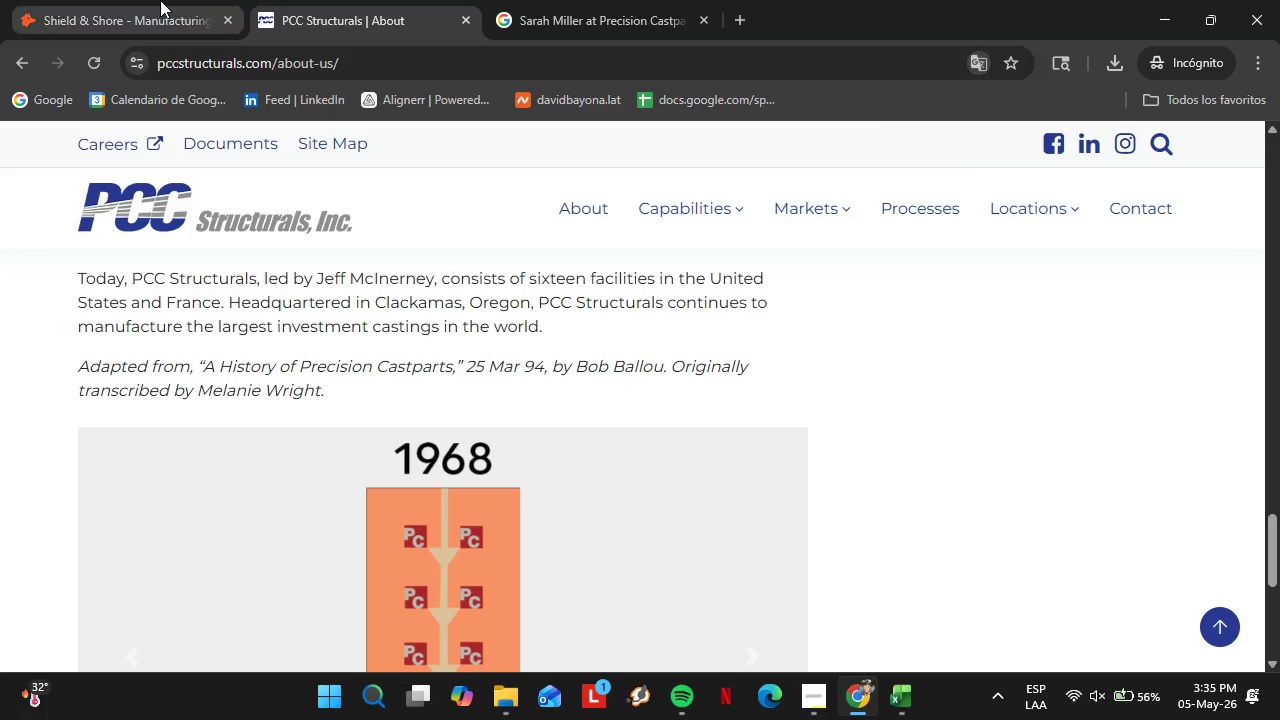 
left_click([160, 0])
 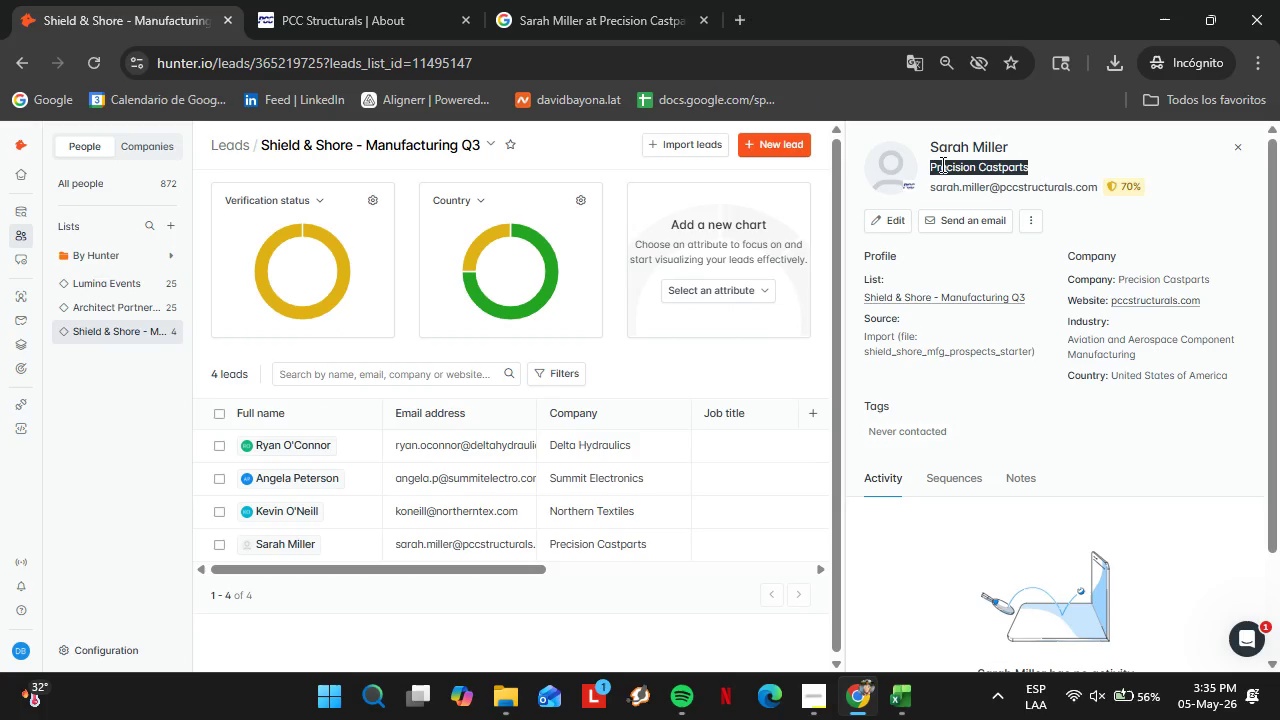 
left_click([856, 174])
 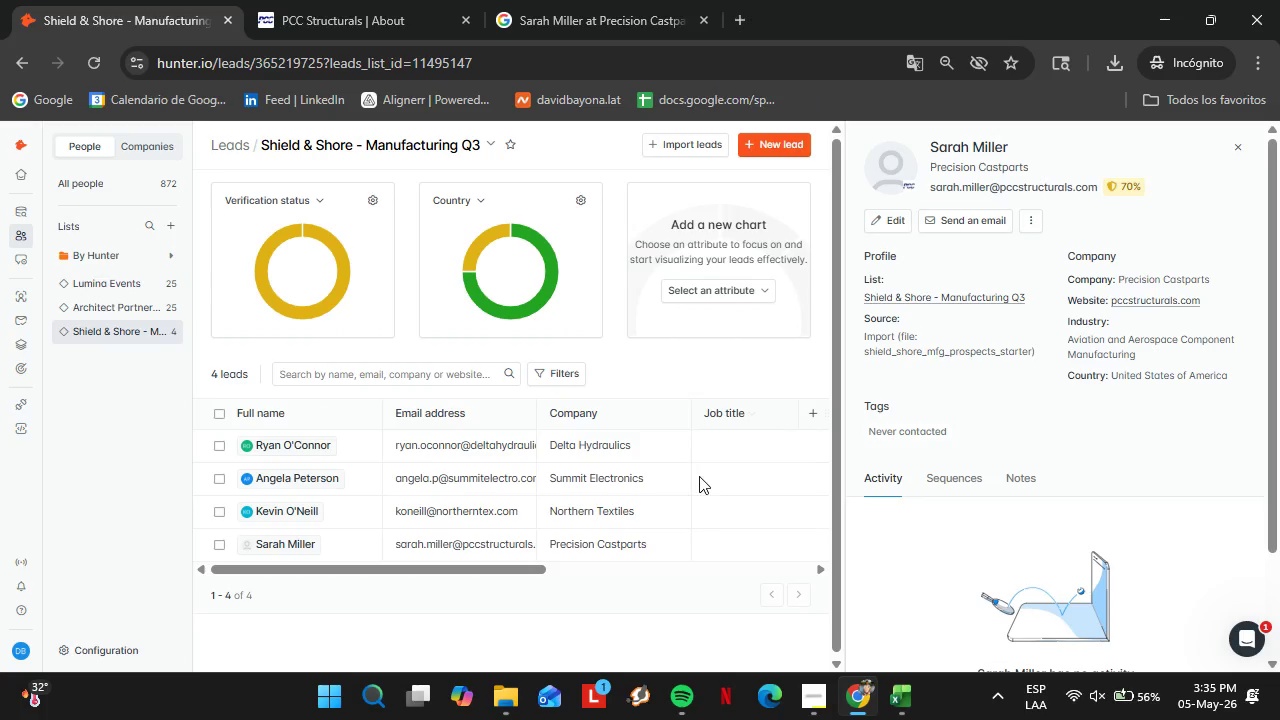 
left_click([810, 685])